 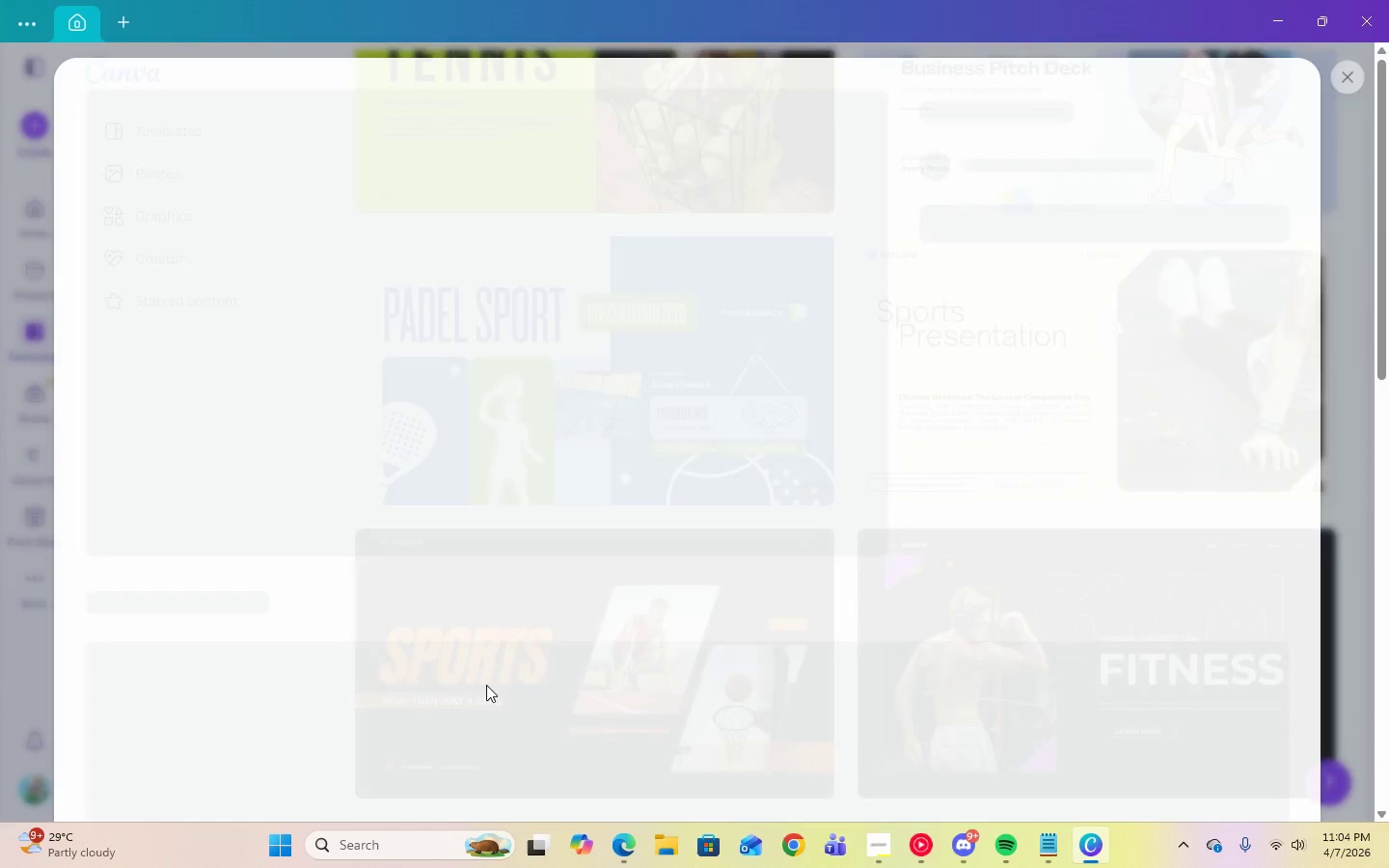 
left_click([336, 621])
 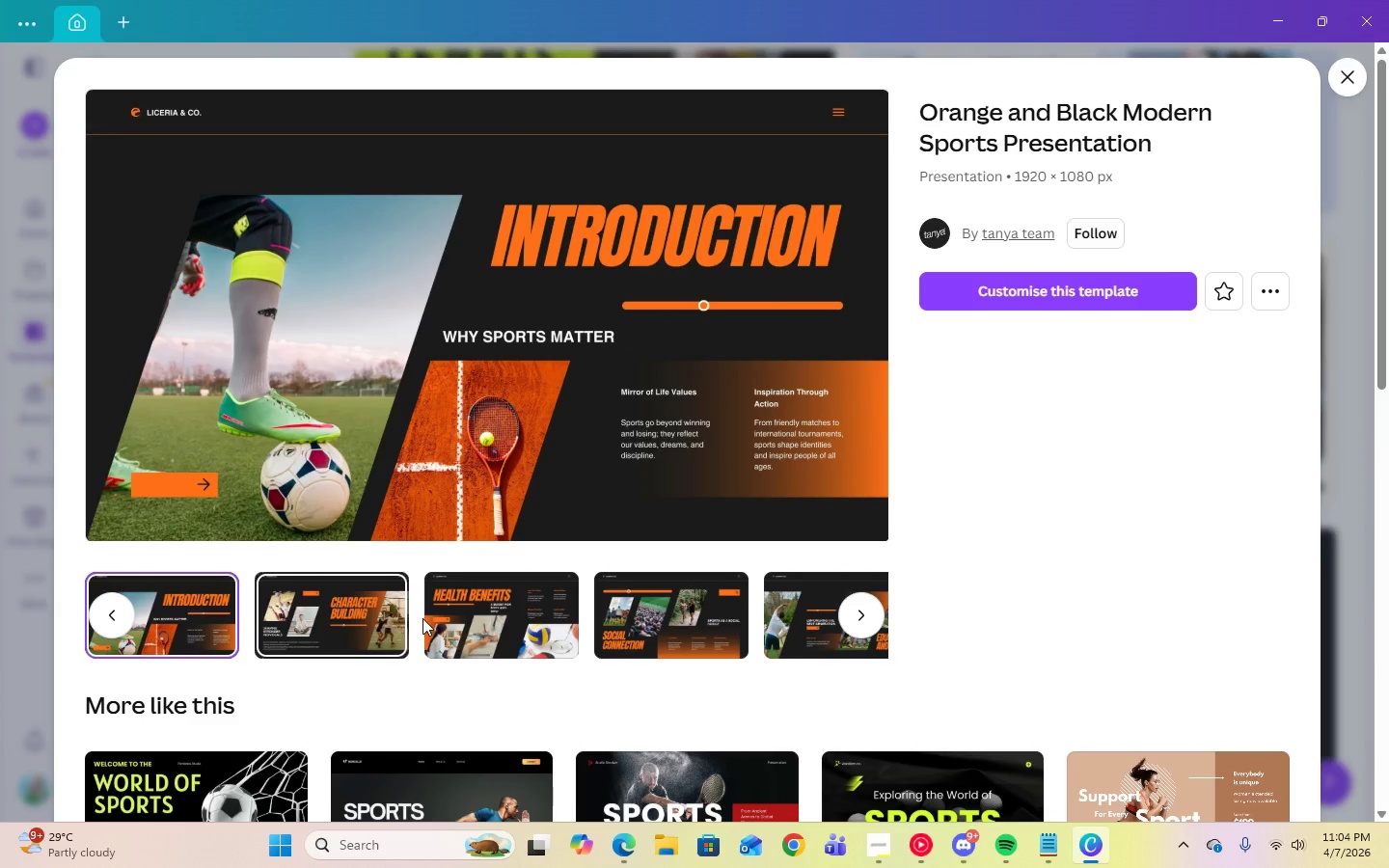 
left_click([422, 617])
 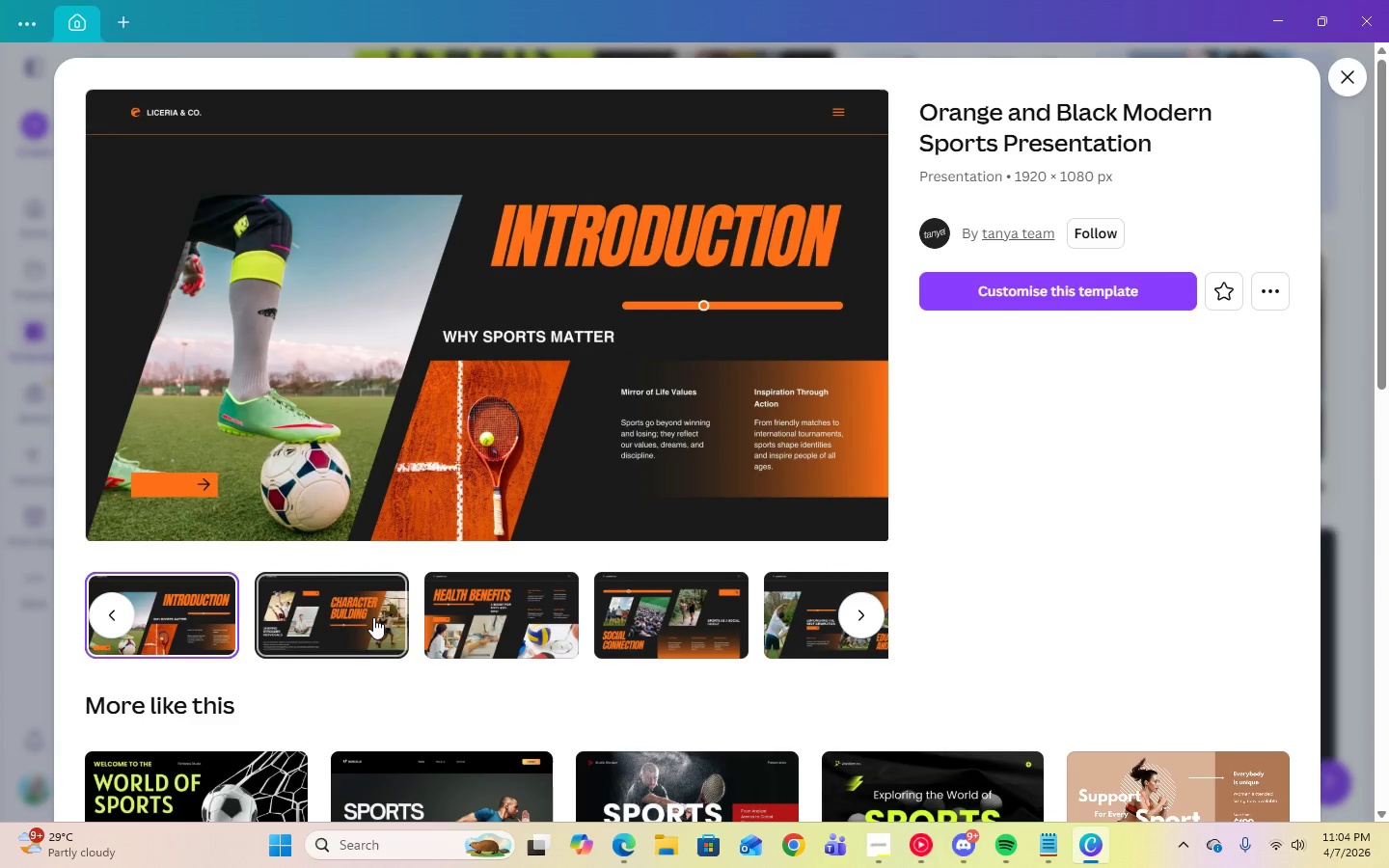 
left_click([373, 617])
 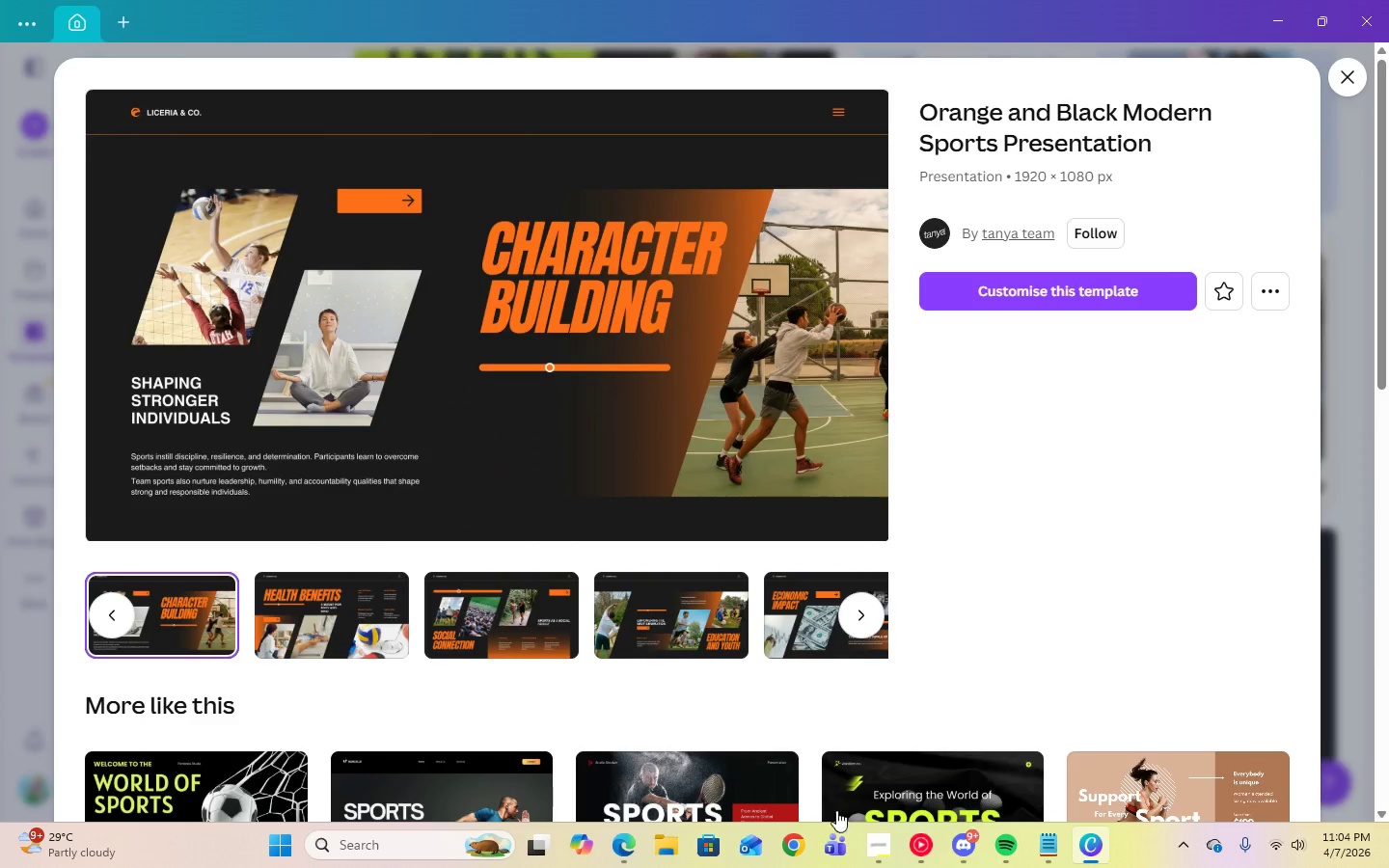 
left_click([878, 860])